 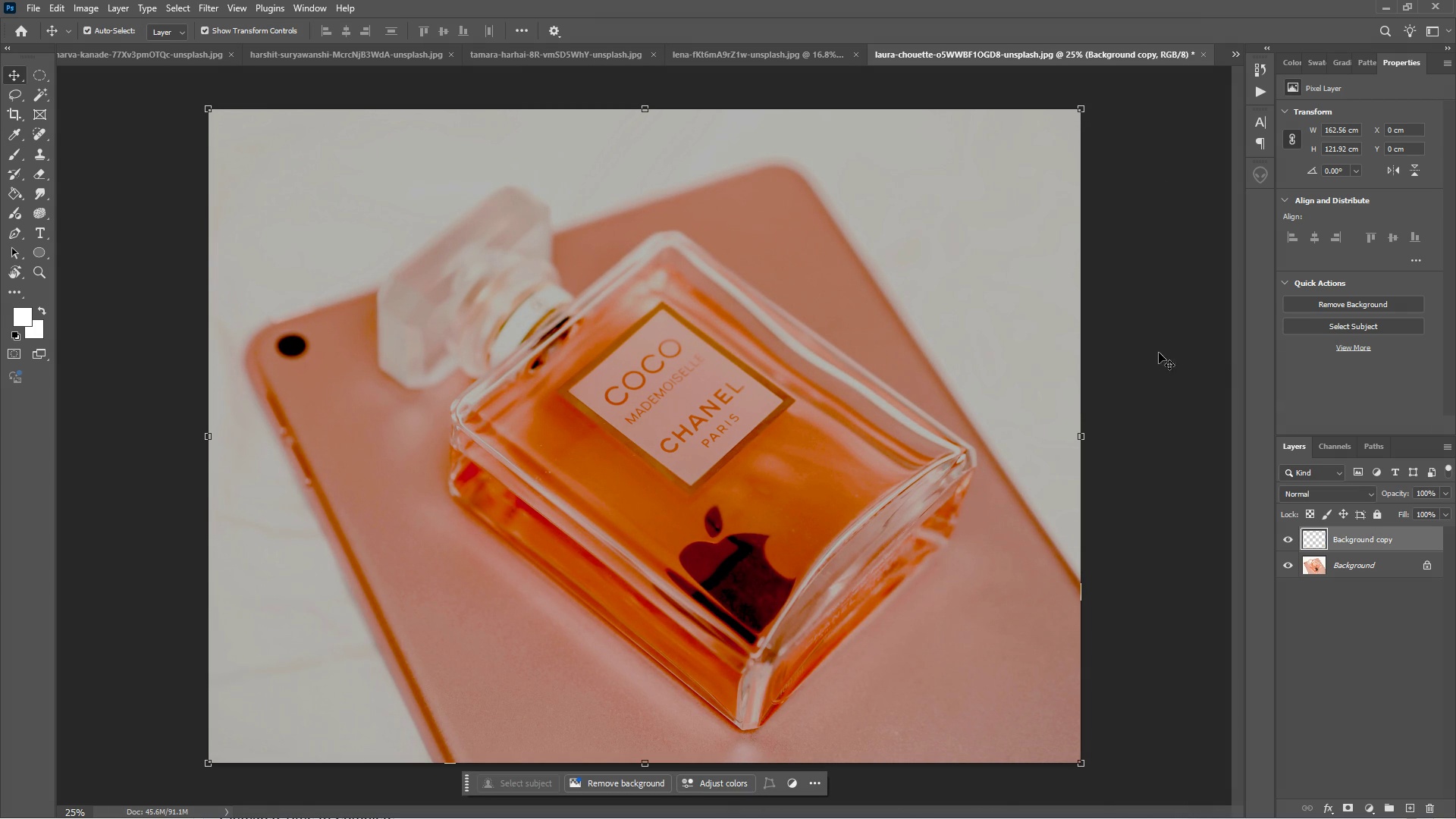 
left_click([1287, 544])
 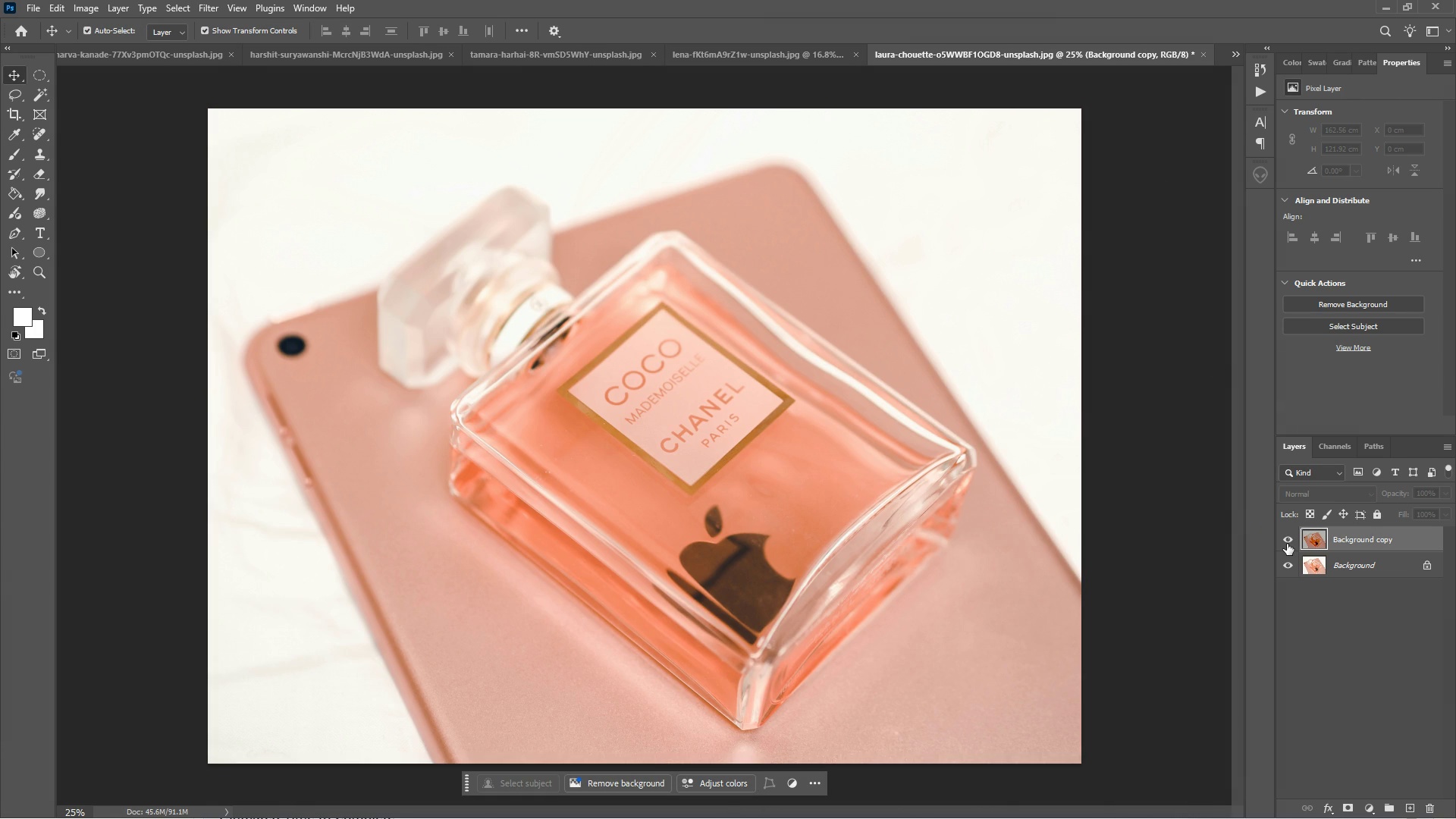 
left_click([1287, 544])
 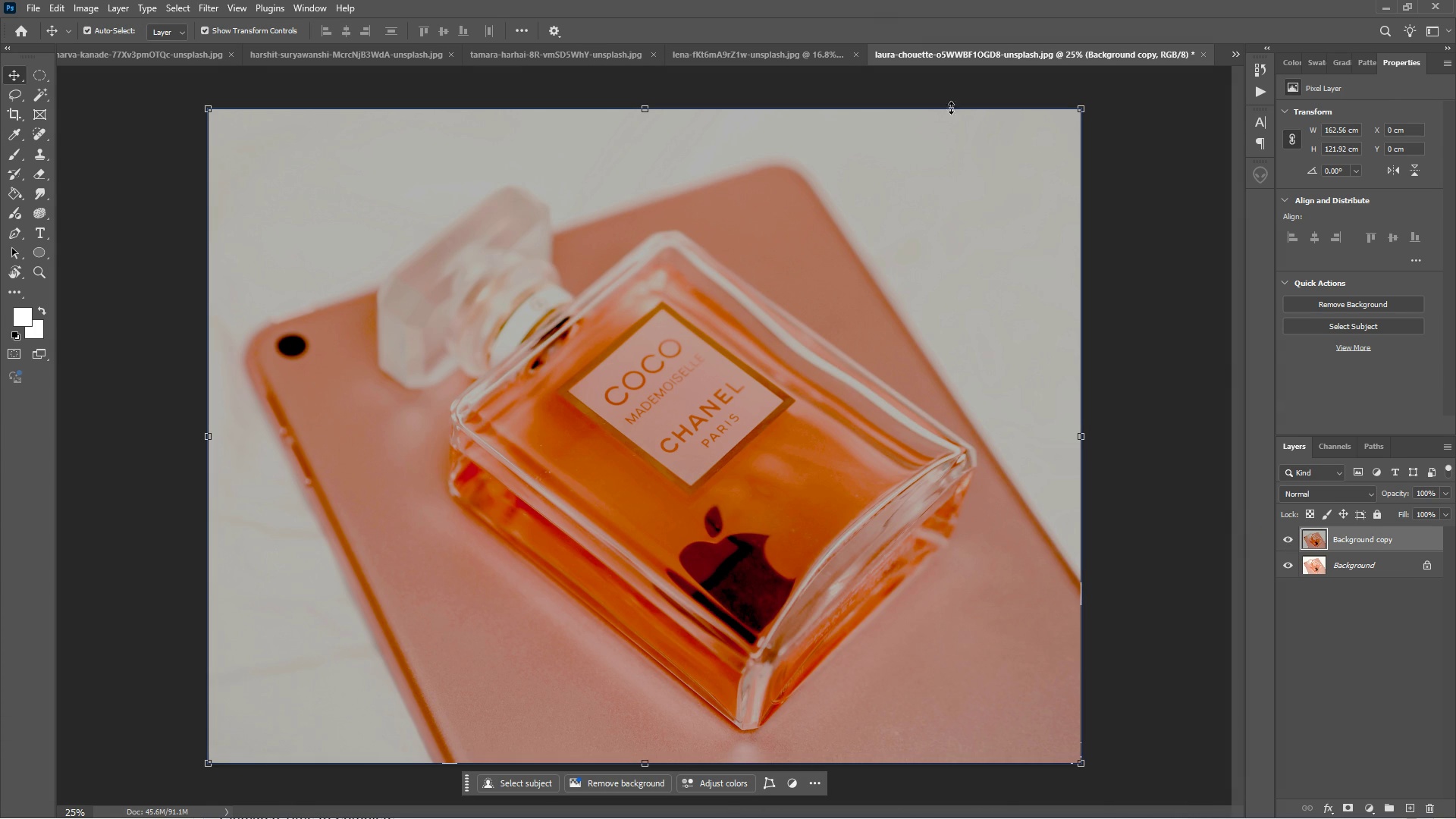 
left_click([731, 56])
 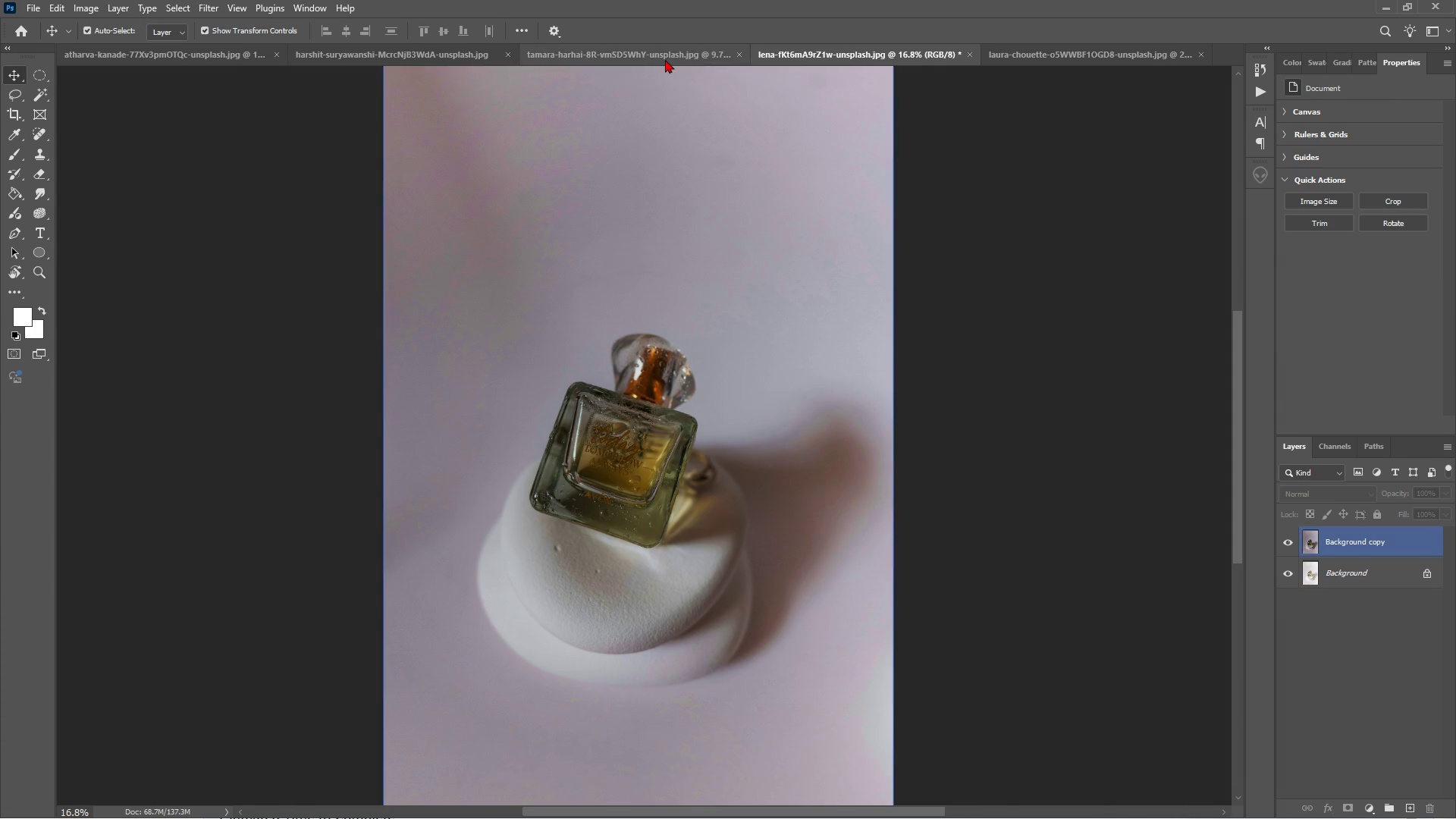 
left_click([665, 59])
 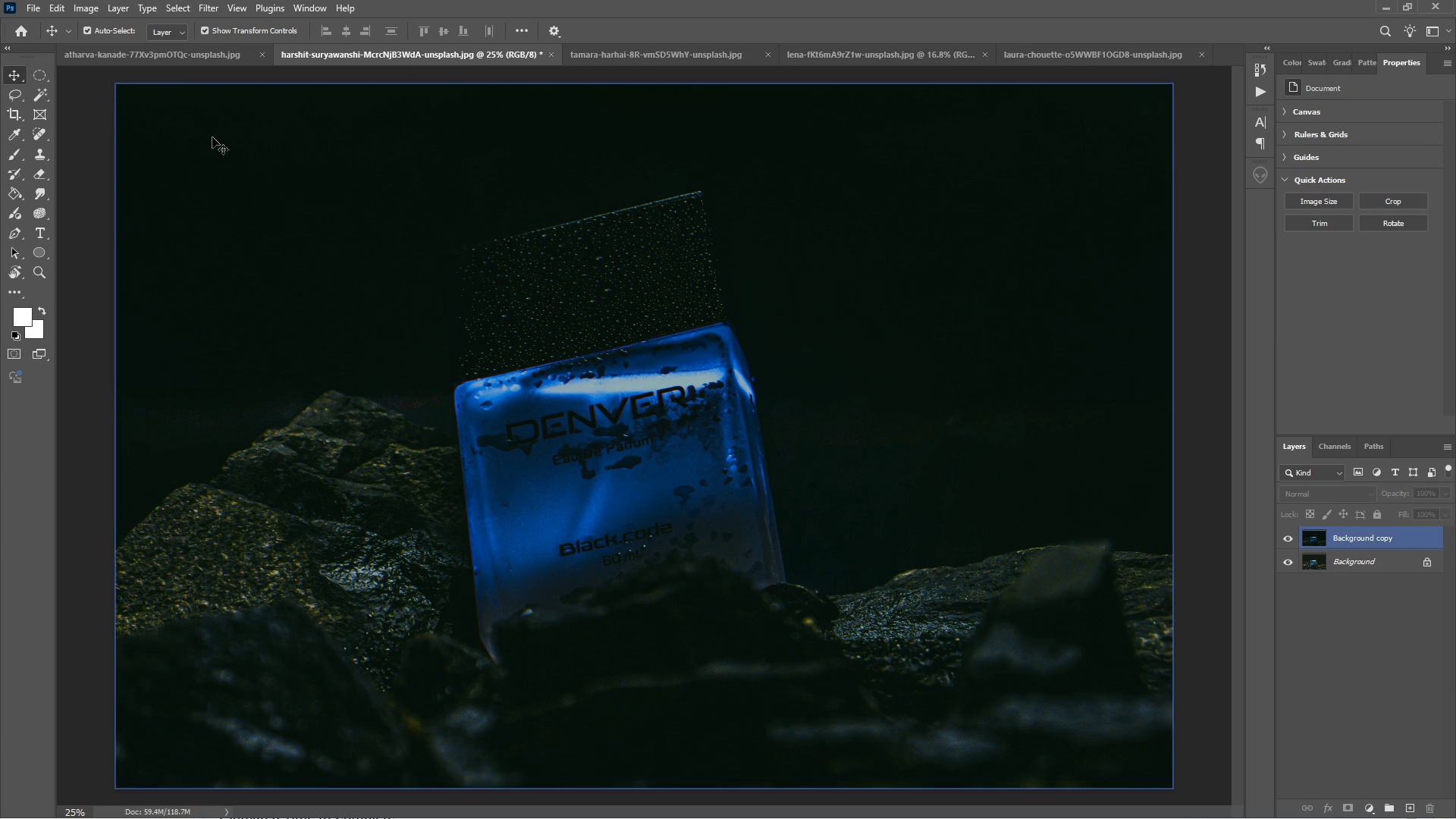 
left_click([180, 52])
 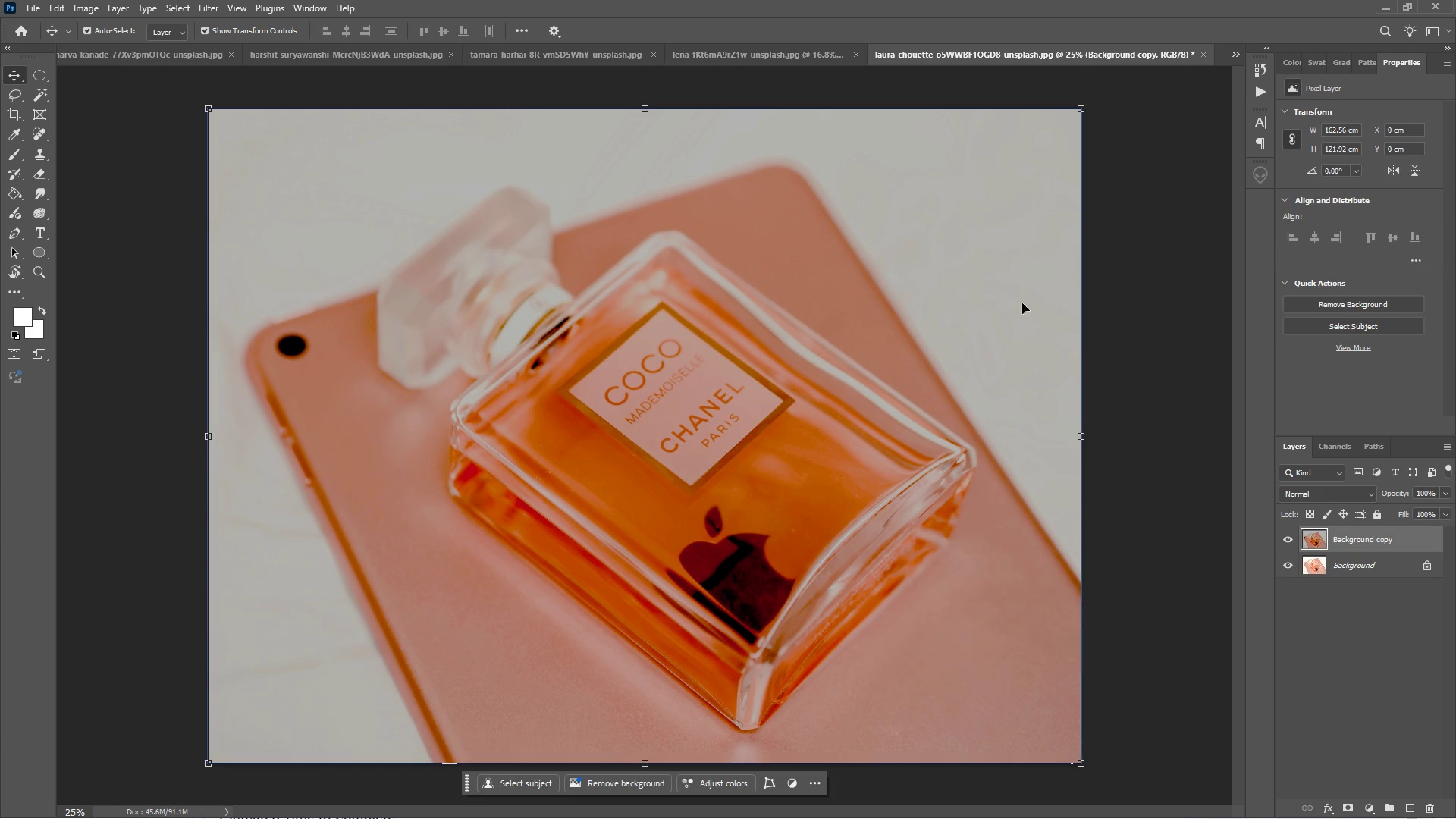 
left_click([1144, 265])
 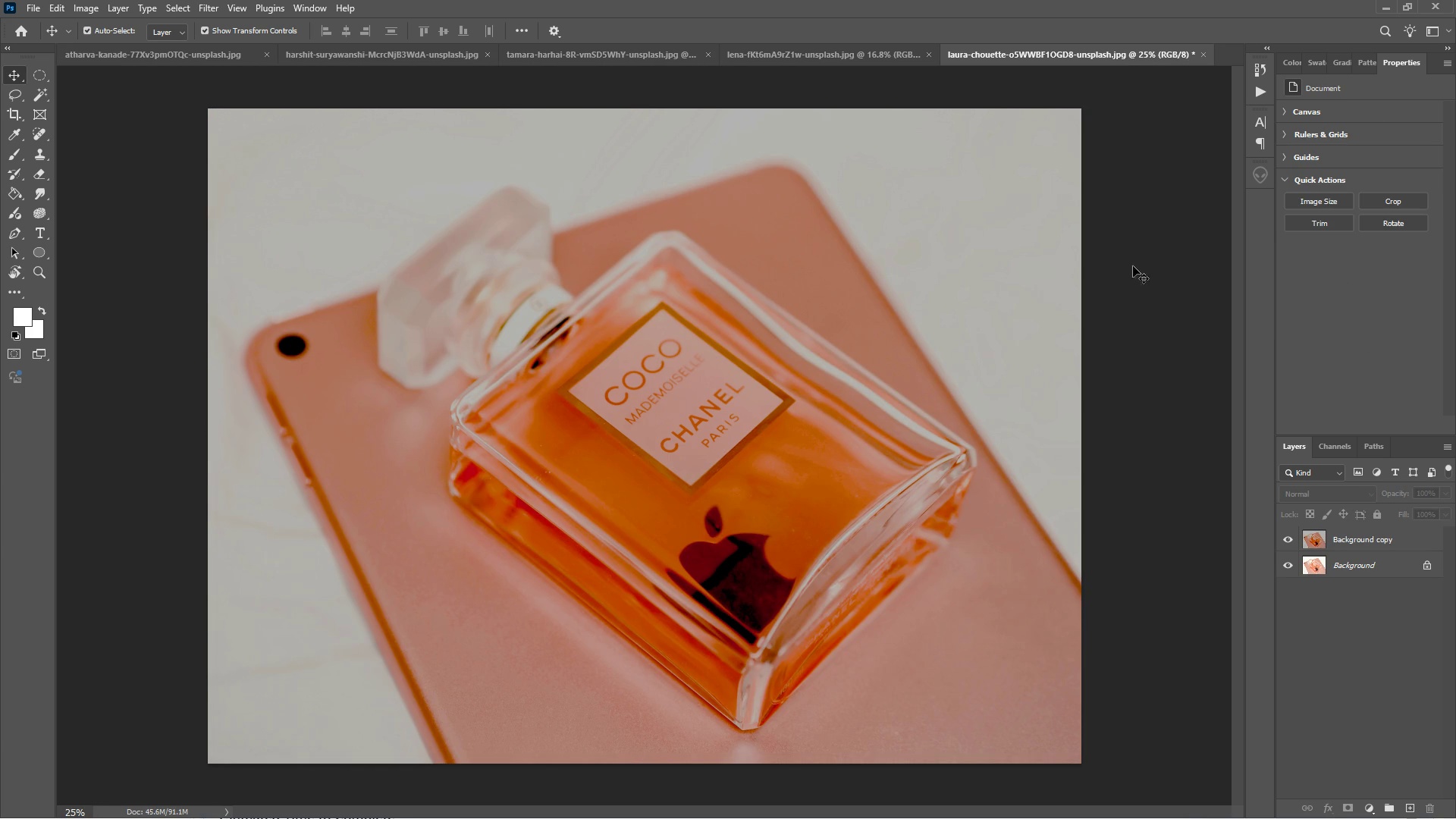 
key(Alt+AltLeft)
 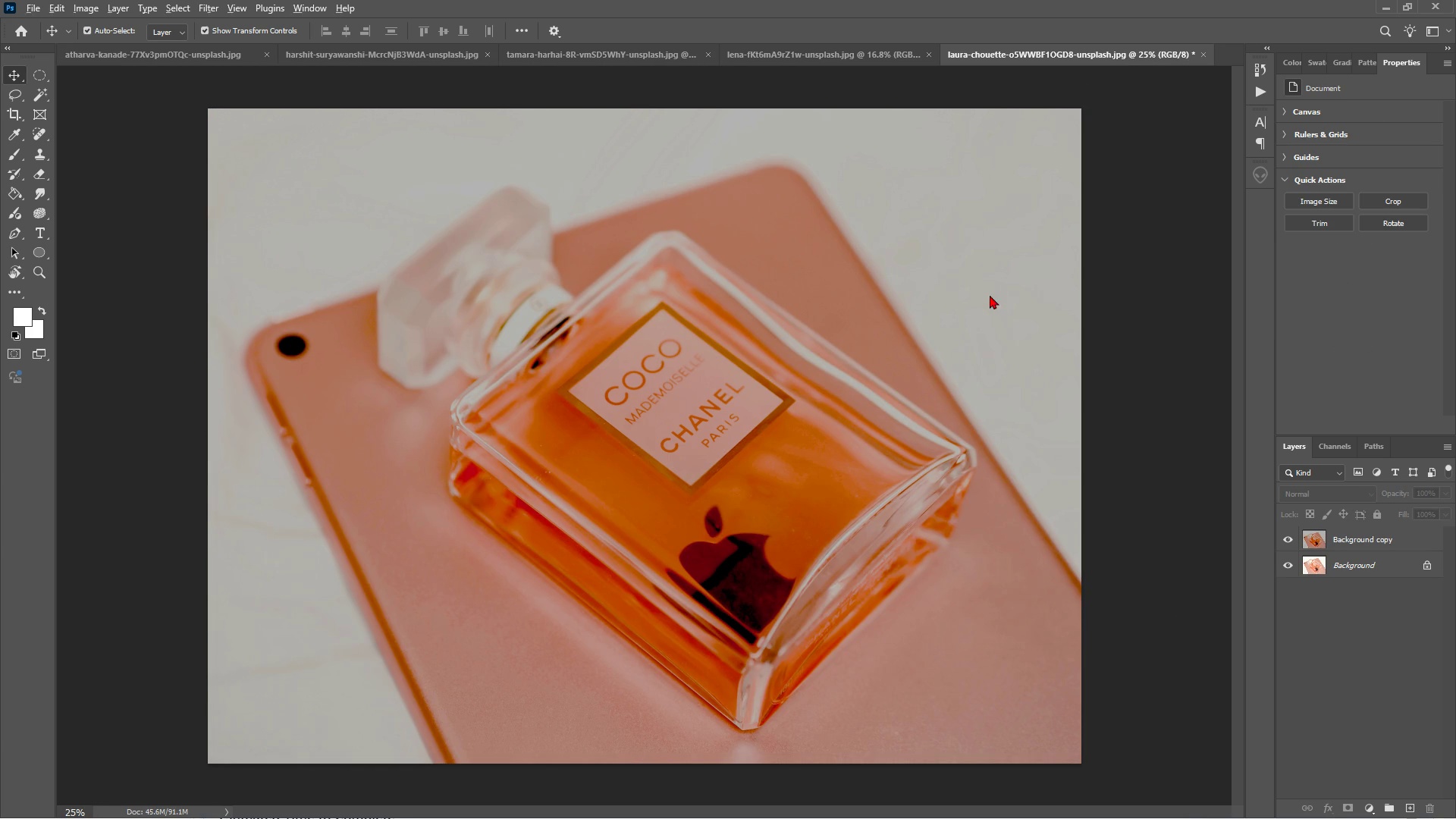 
key(Alt+Tab)